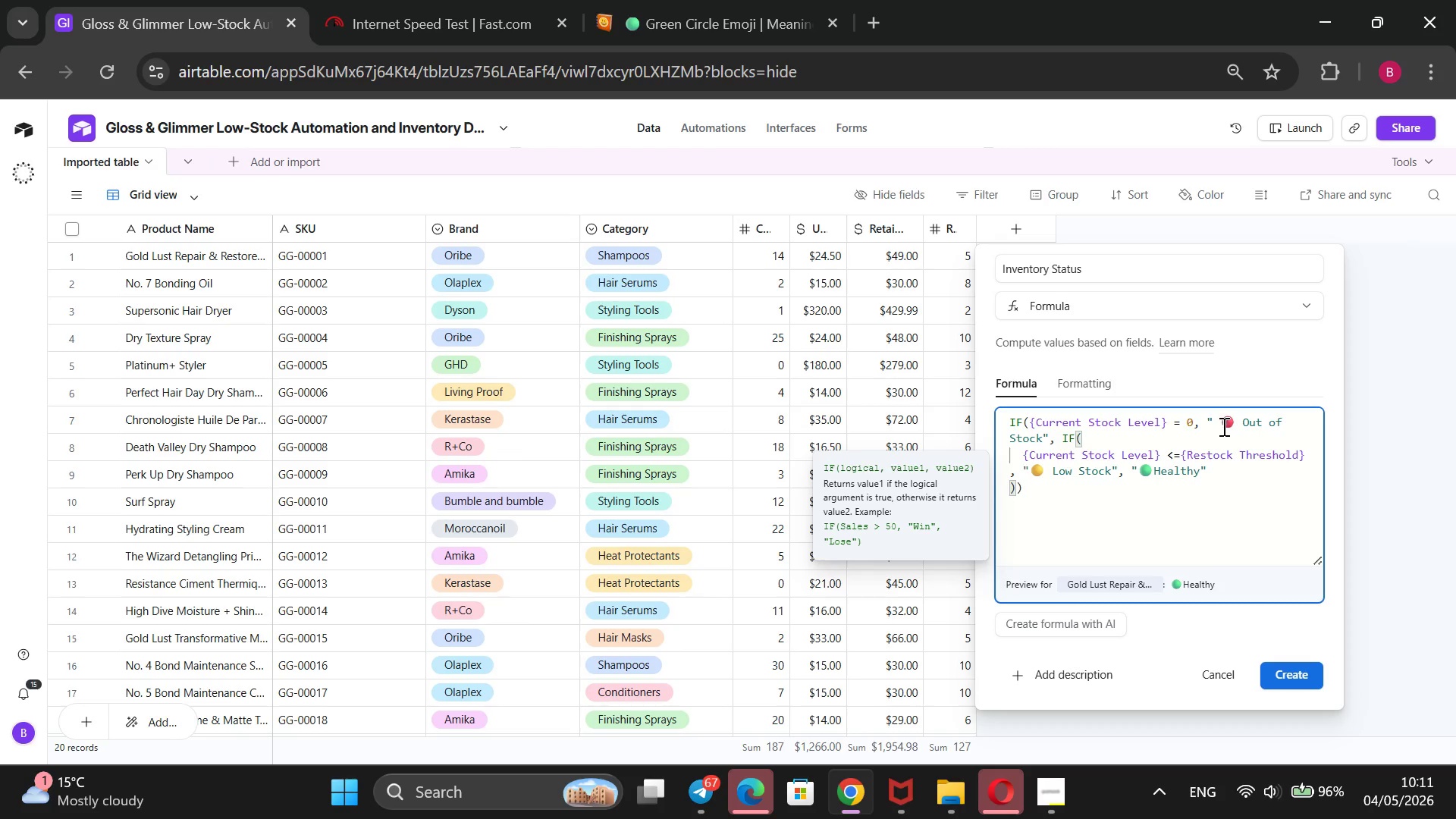 
left_click([1222, 426])
 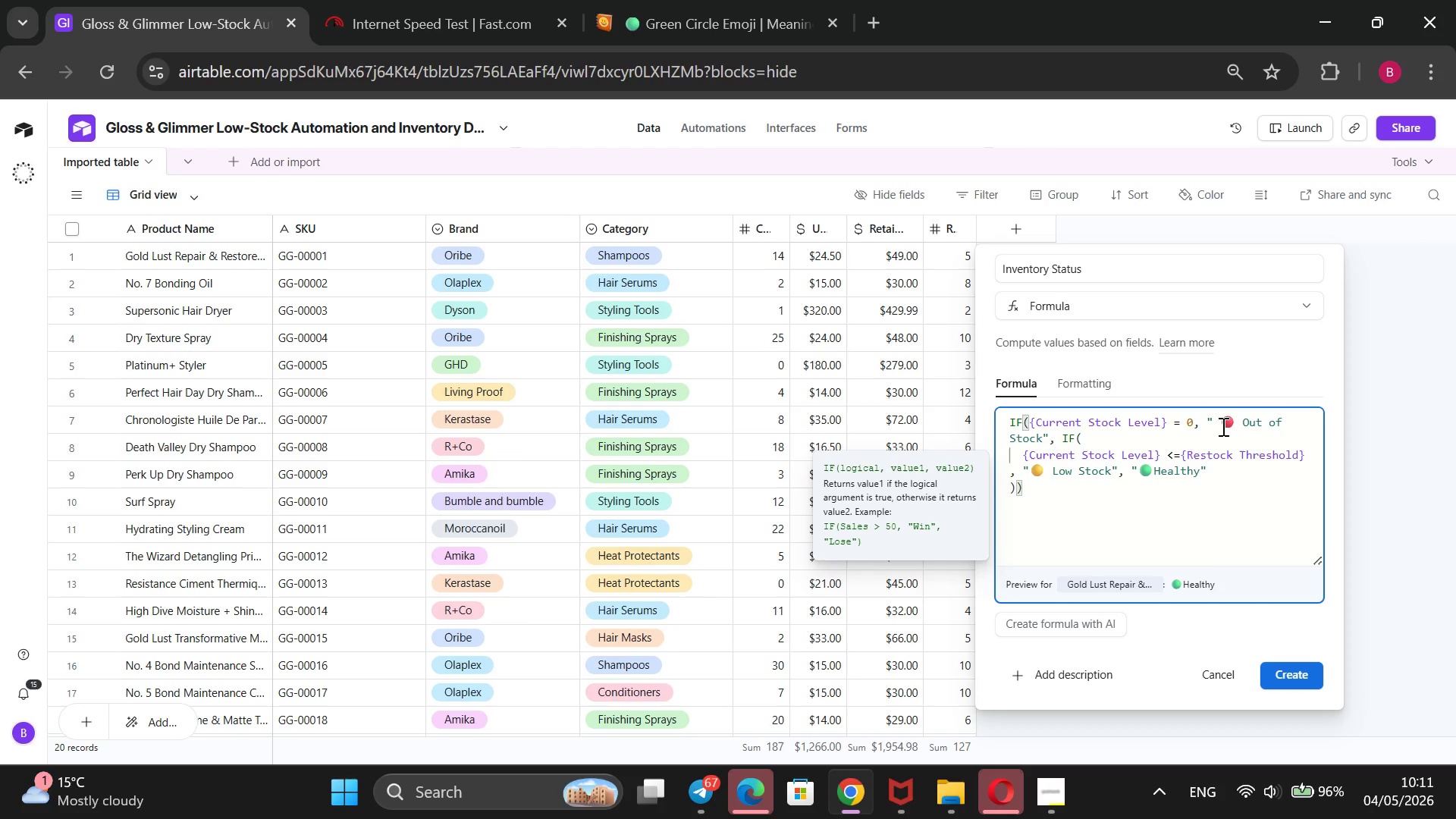 
key(Backspace)
 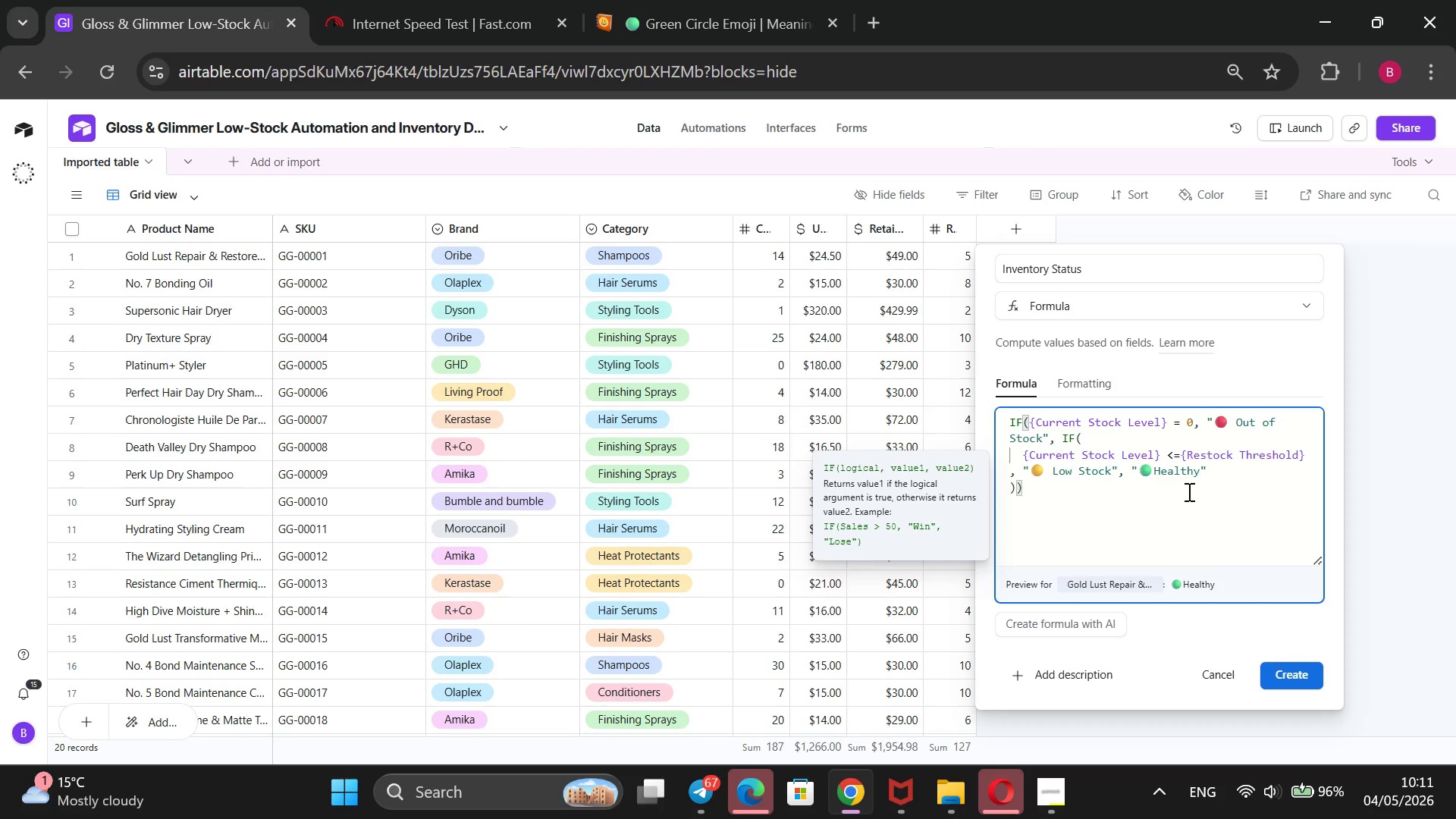 
left_click([1154, 465])
 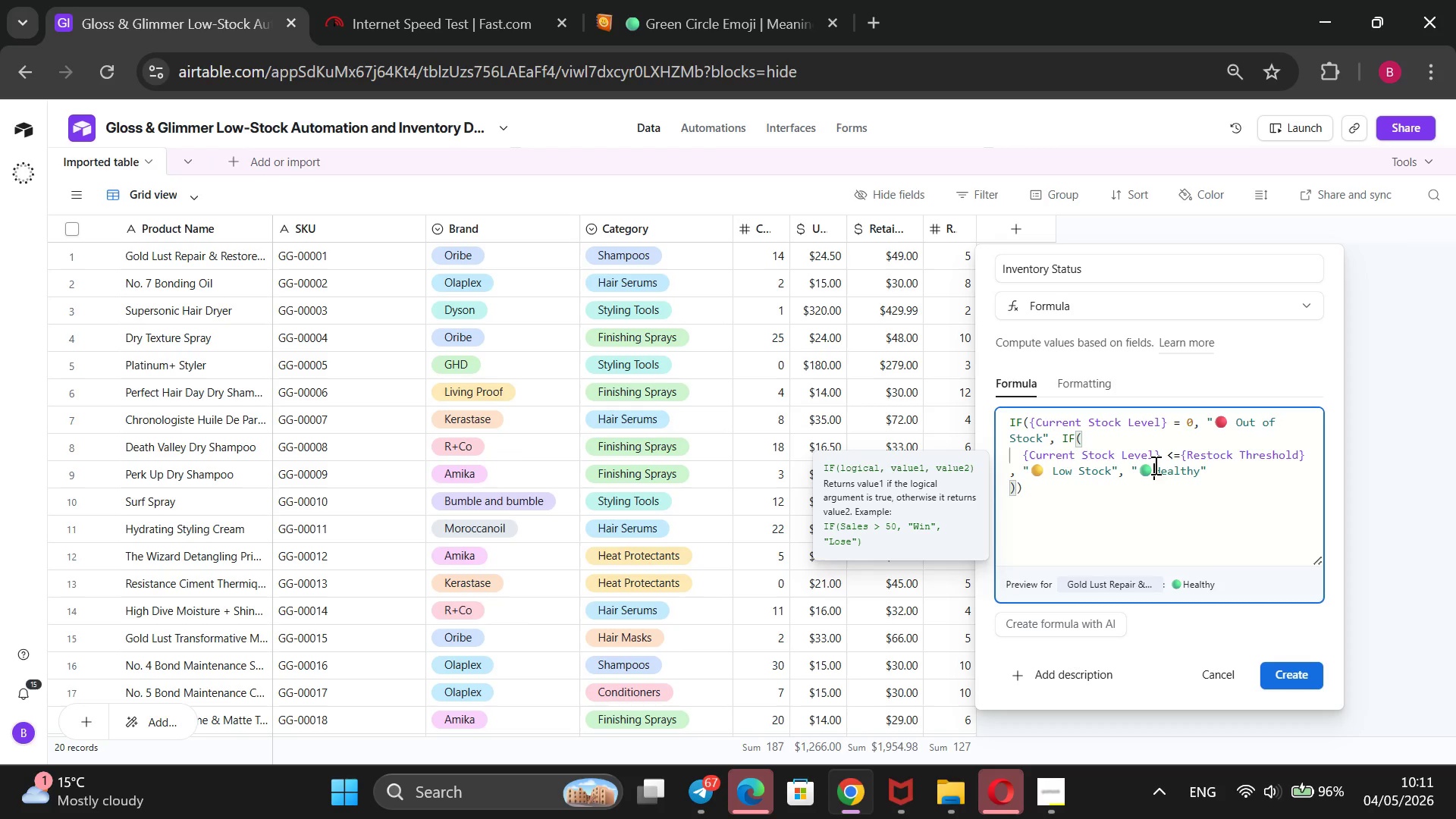 
key(Space)
 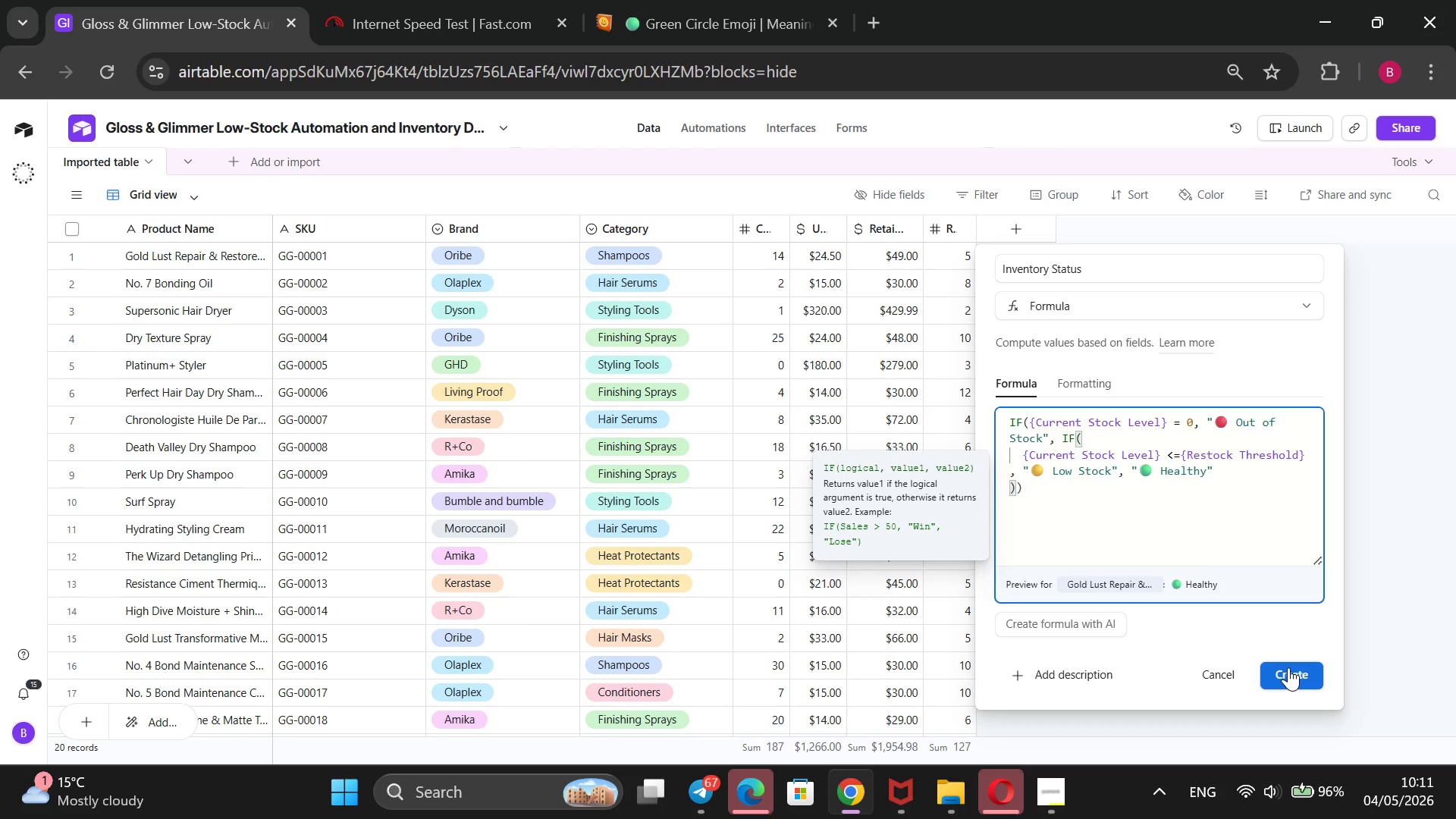 
wait(5.03)
 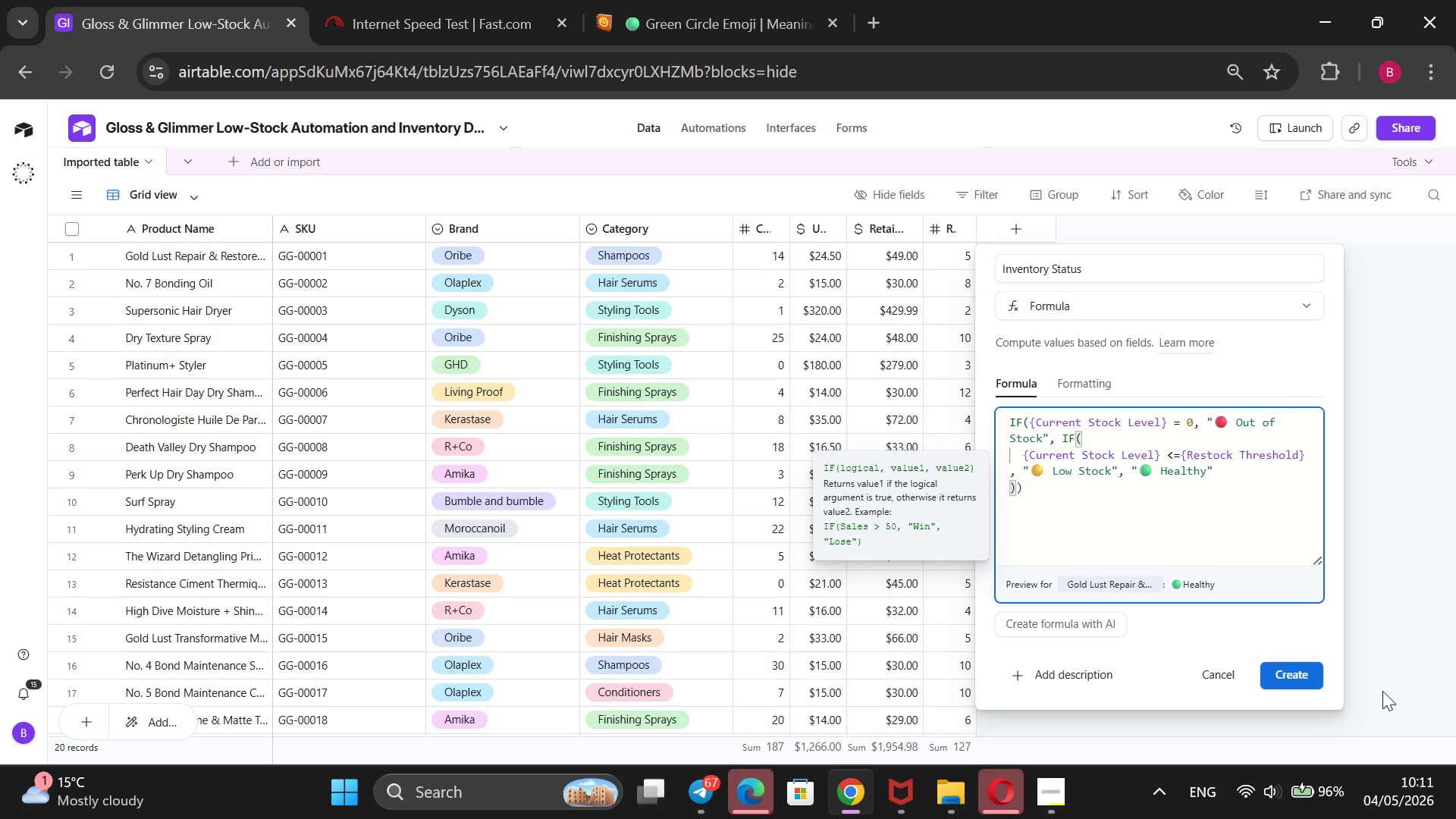 
left_click([1288, 667])
 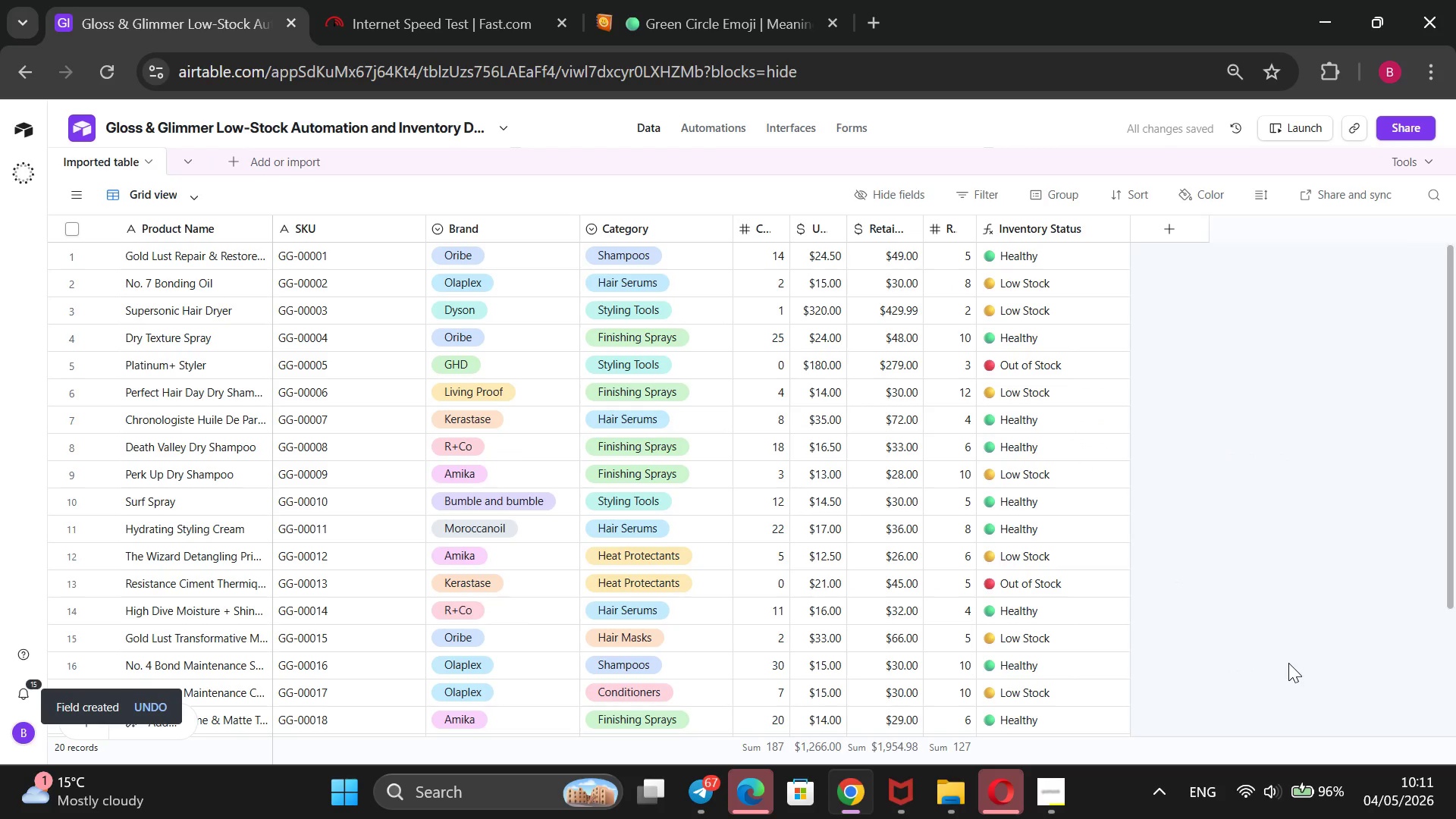 
wait(8.73)
 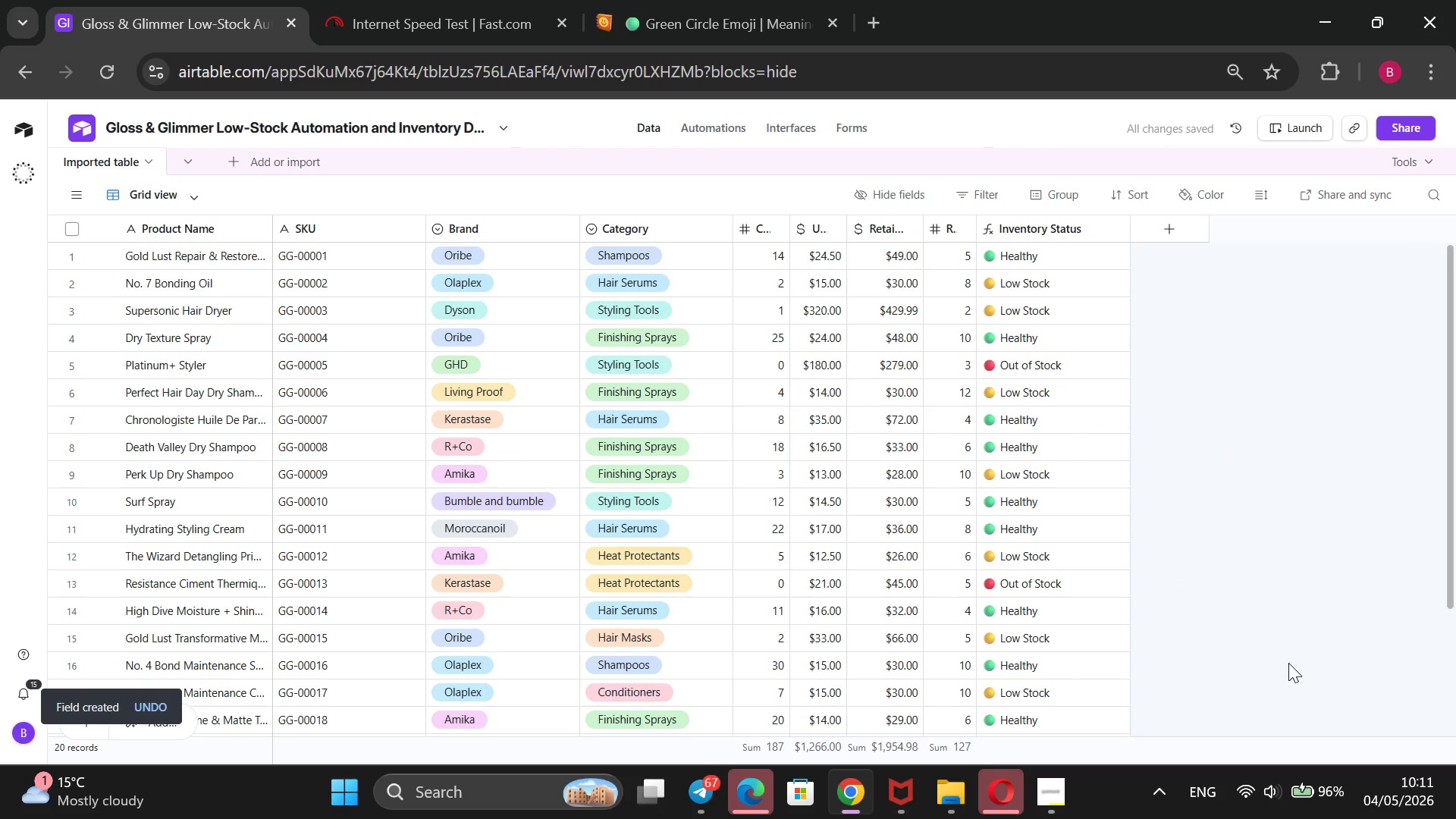 
left_click([1047, 796])